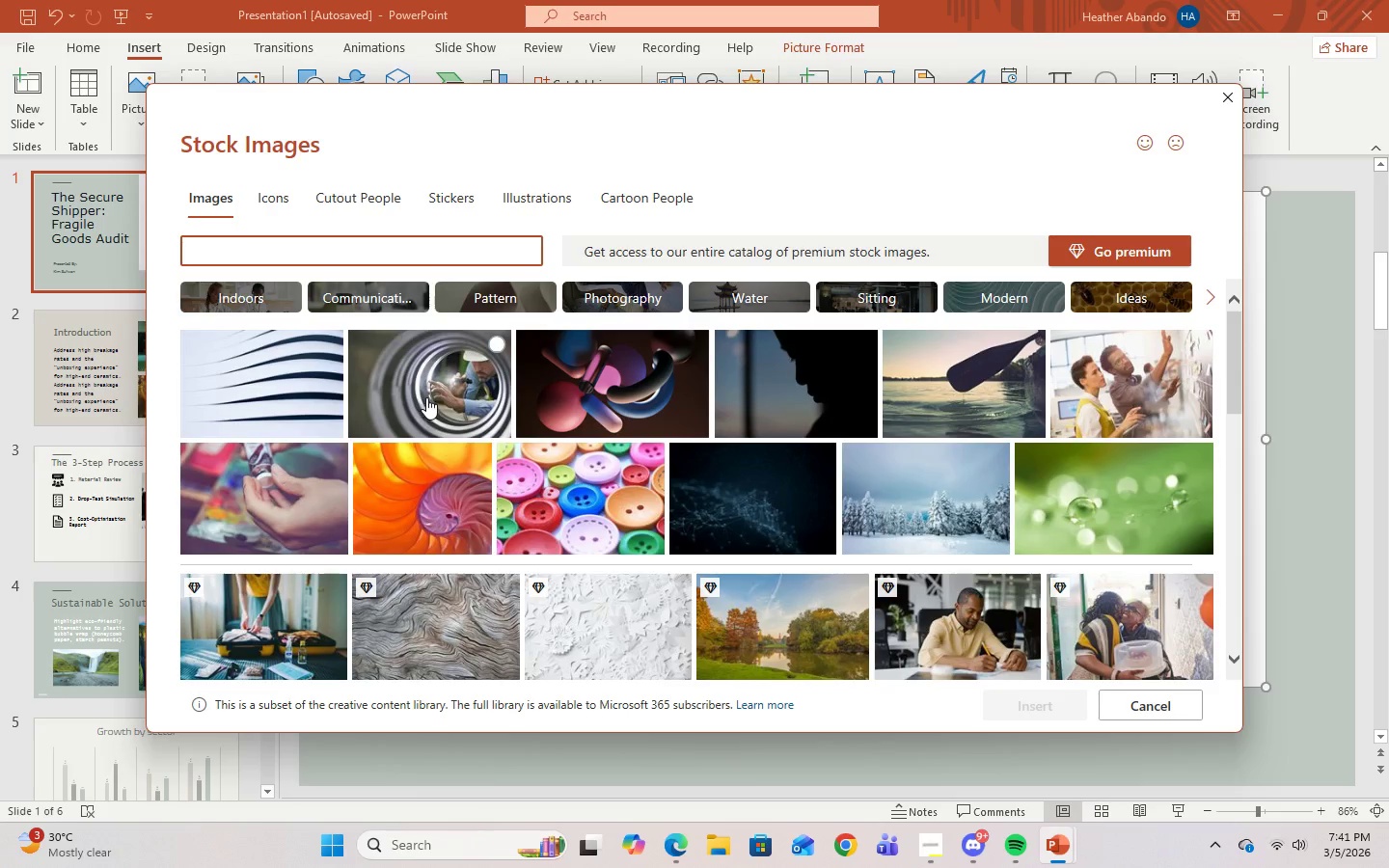 
scroll: coordinate [1006, 528], scroll_direction: down, amount: 5.0
 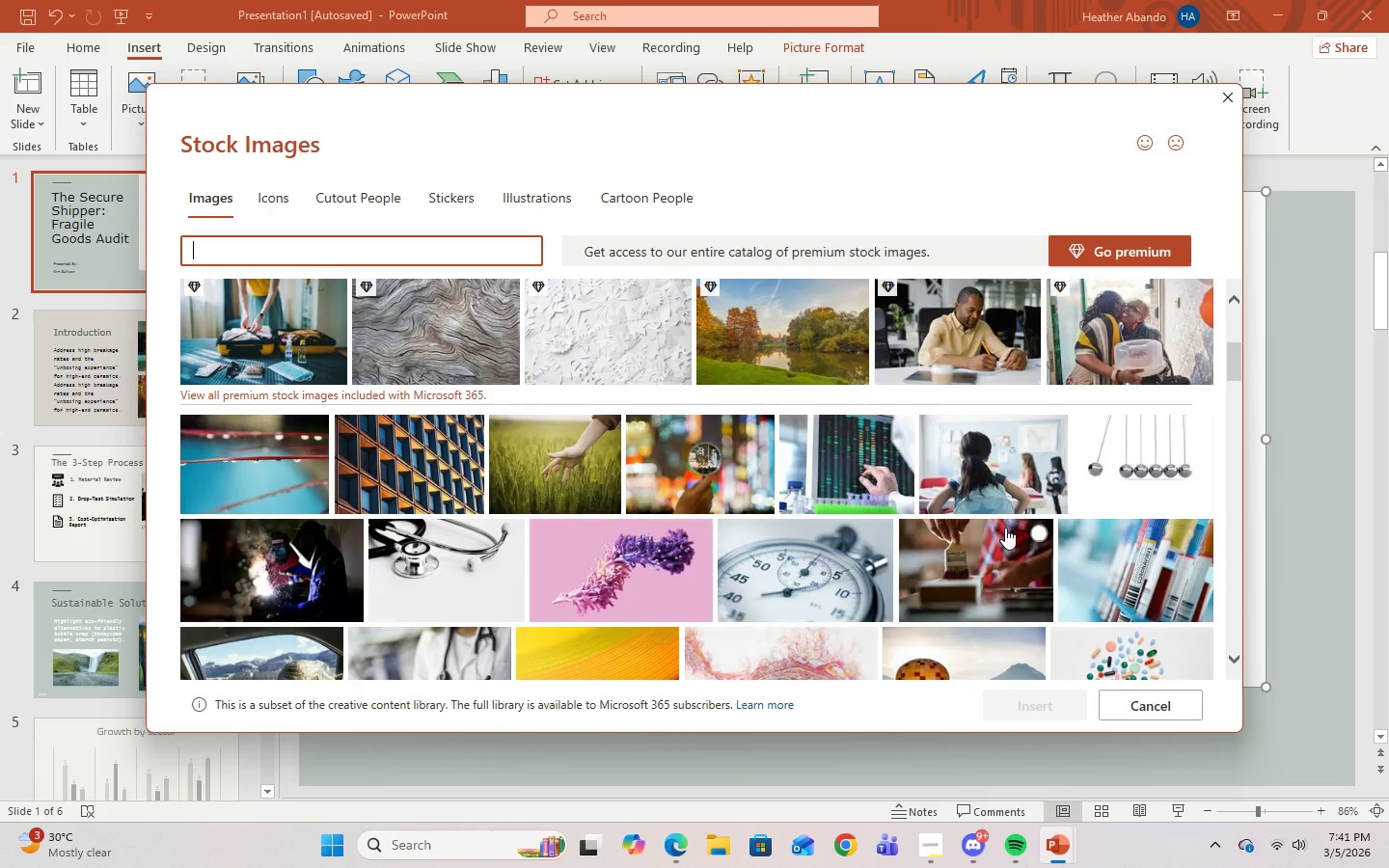 
scroll: coordinate [1002, 521], scroll_direction: up, amount: 14.0
 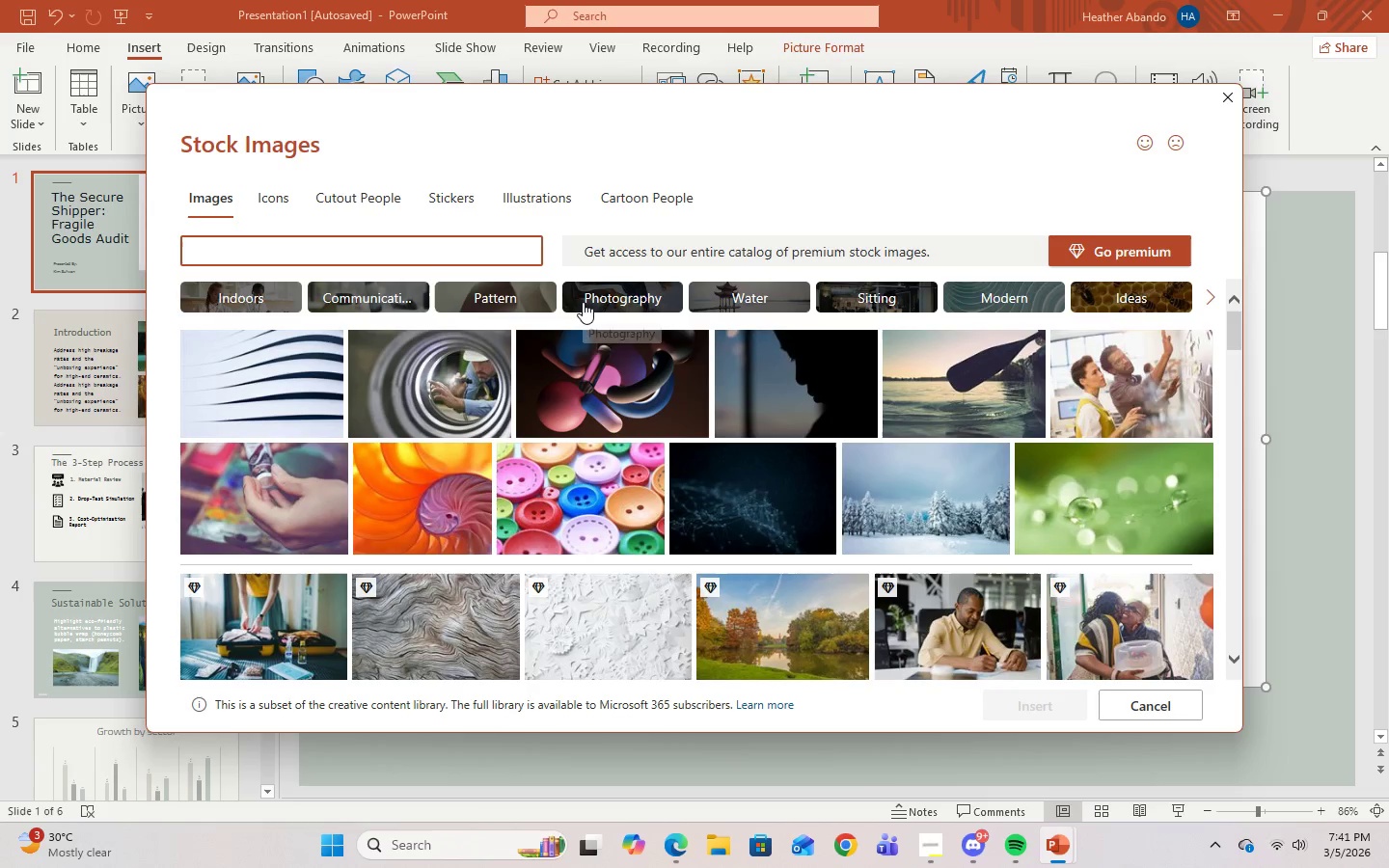 
left_click([583, 302])
 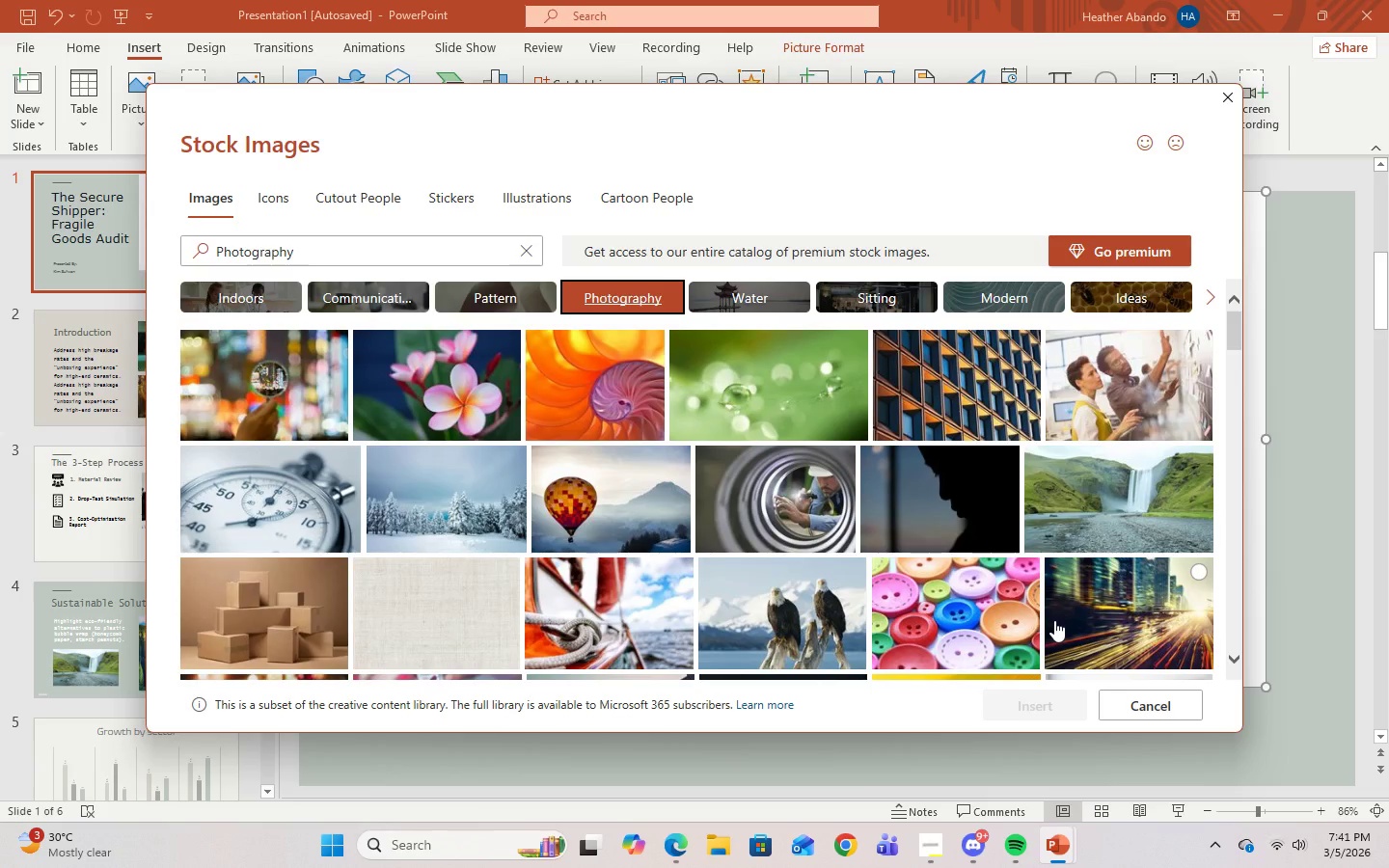 
scroll: coordinate [1048, 632], scroll_direction: down, amount: 13.0
 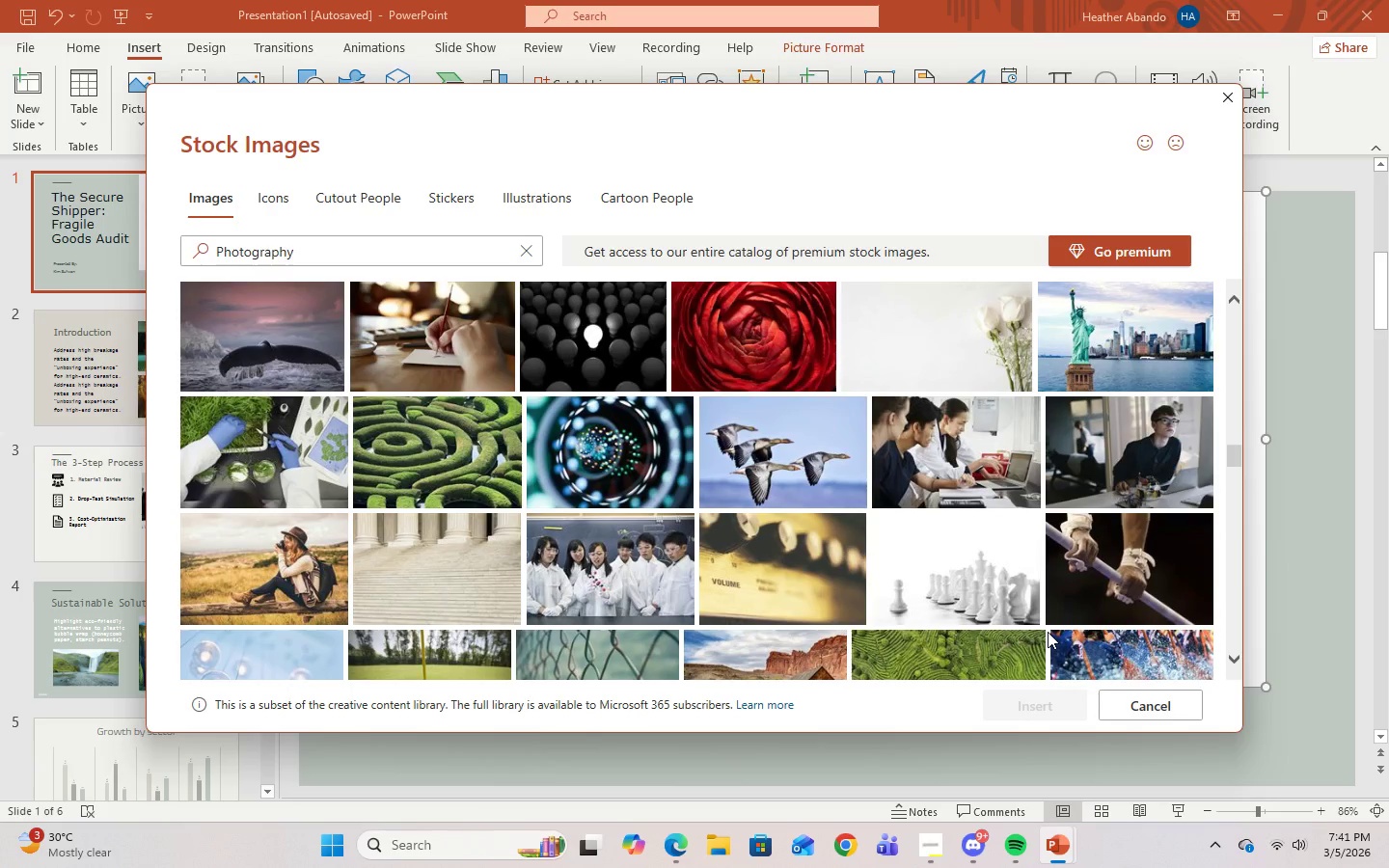 
left_click([249, 454])
 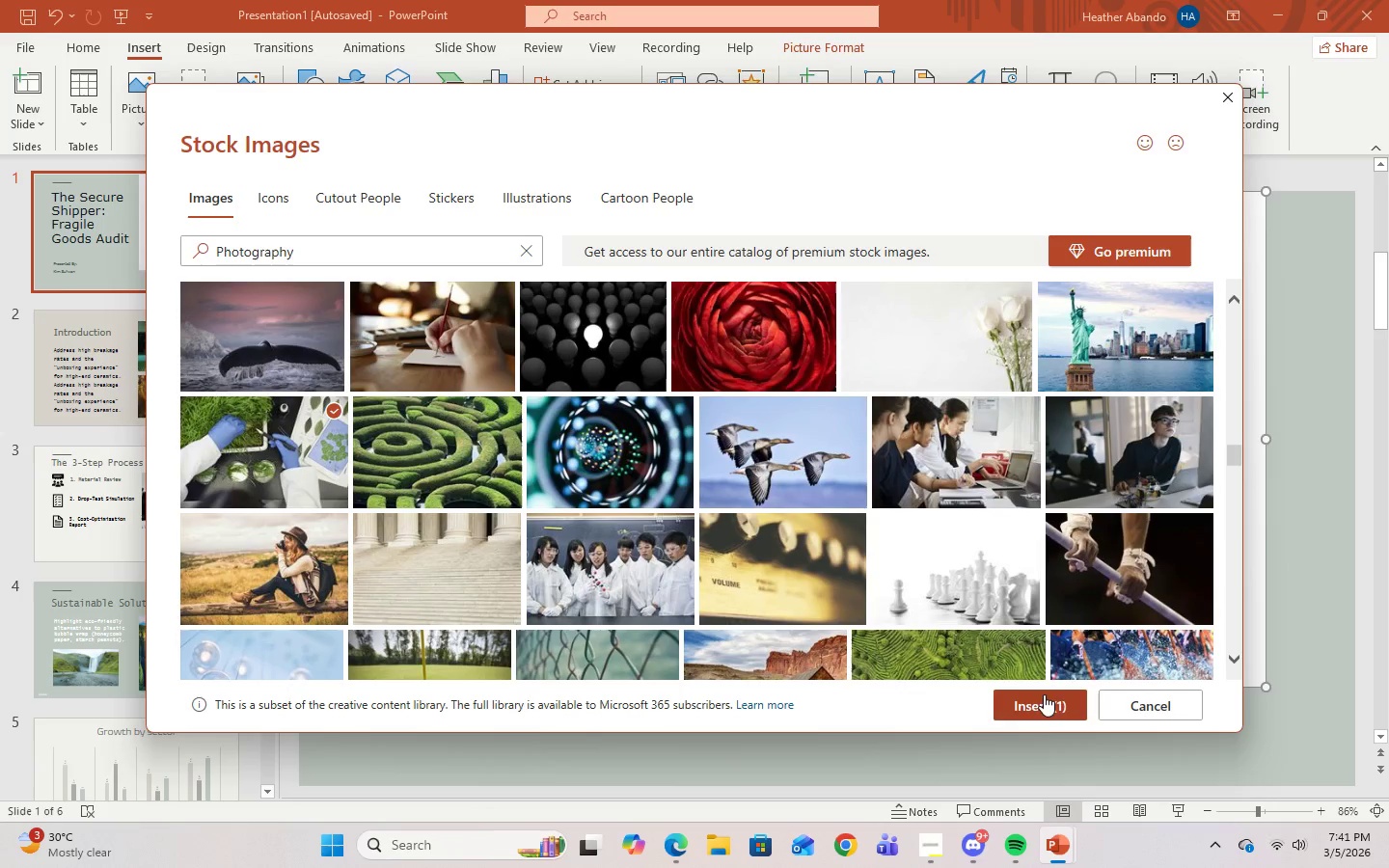 
left_click([1044, 705])
 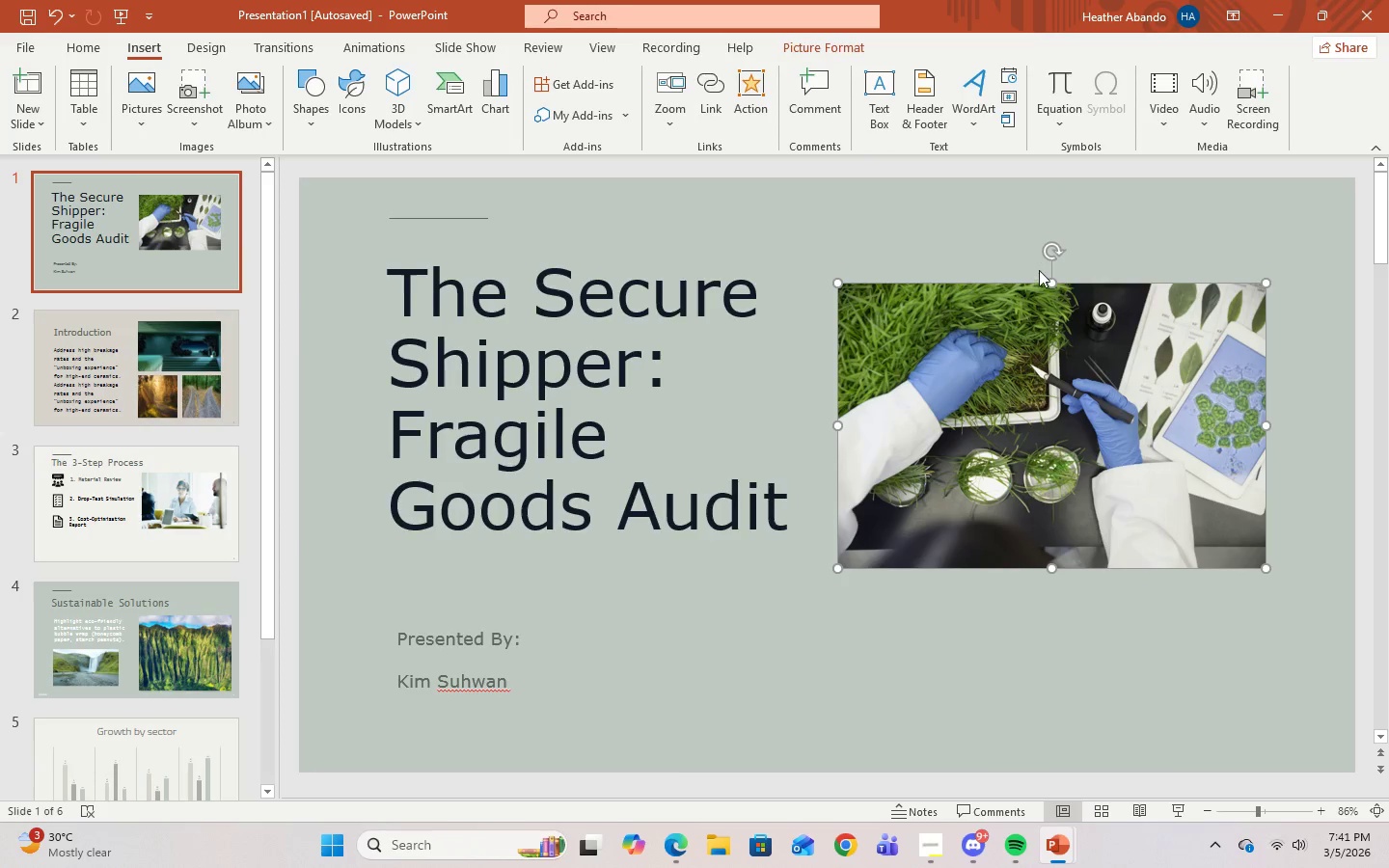 
left_click_drag(start_coordinate=[1052, 279], to_coordinate=[1061, 181])
 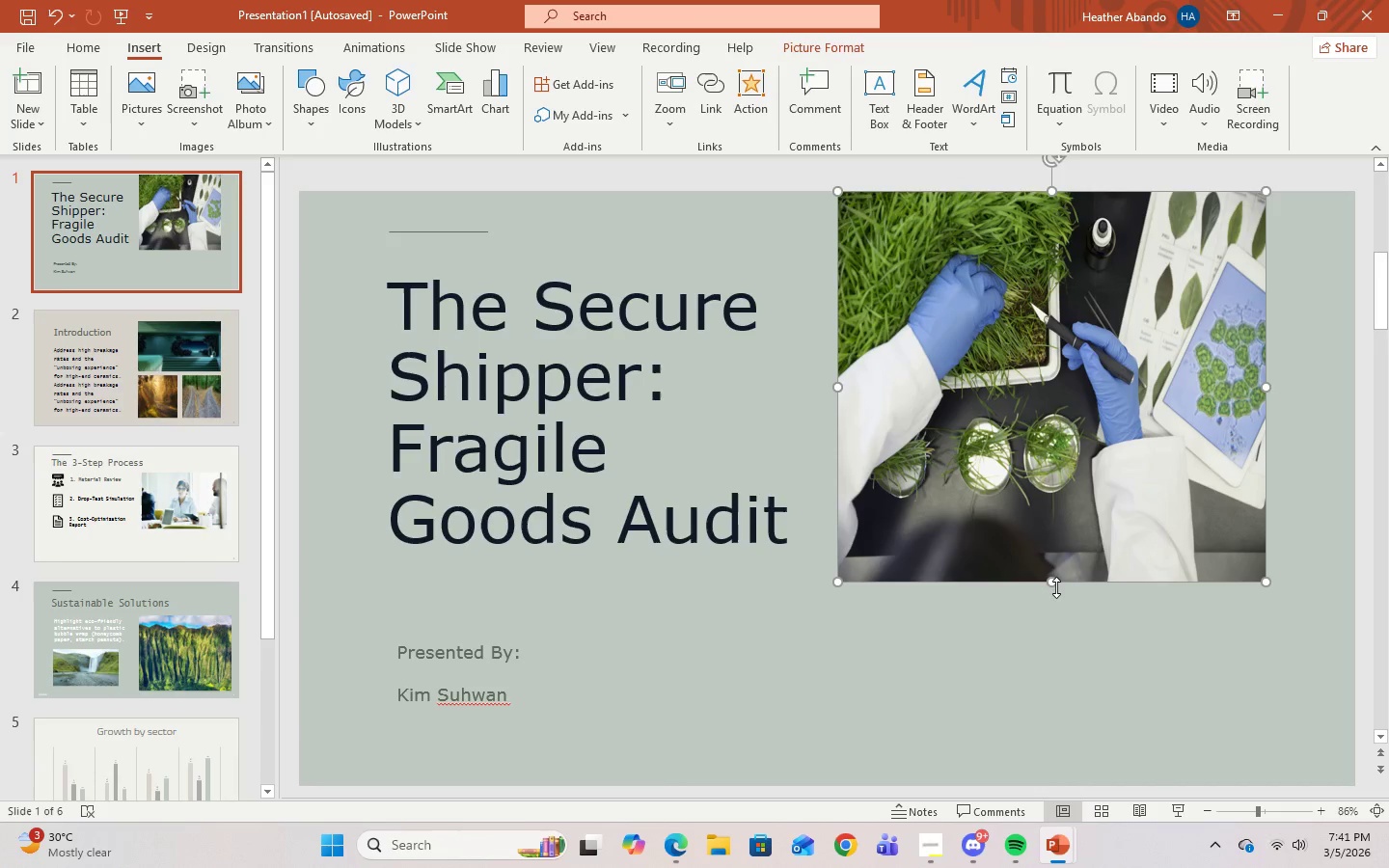 
left_click_drag(start_coordinate=[1049, 585], to_coordinate=[1047, 695])
 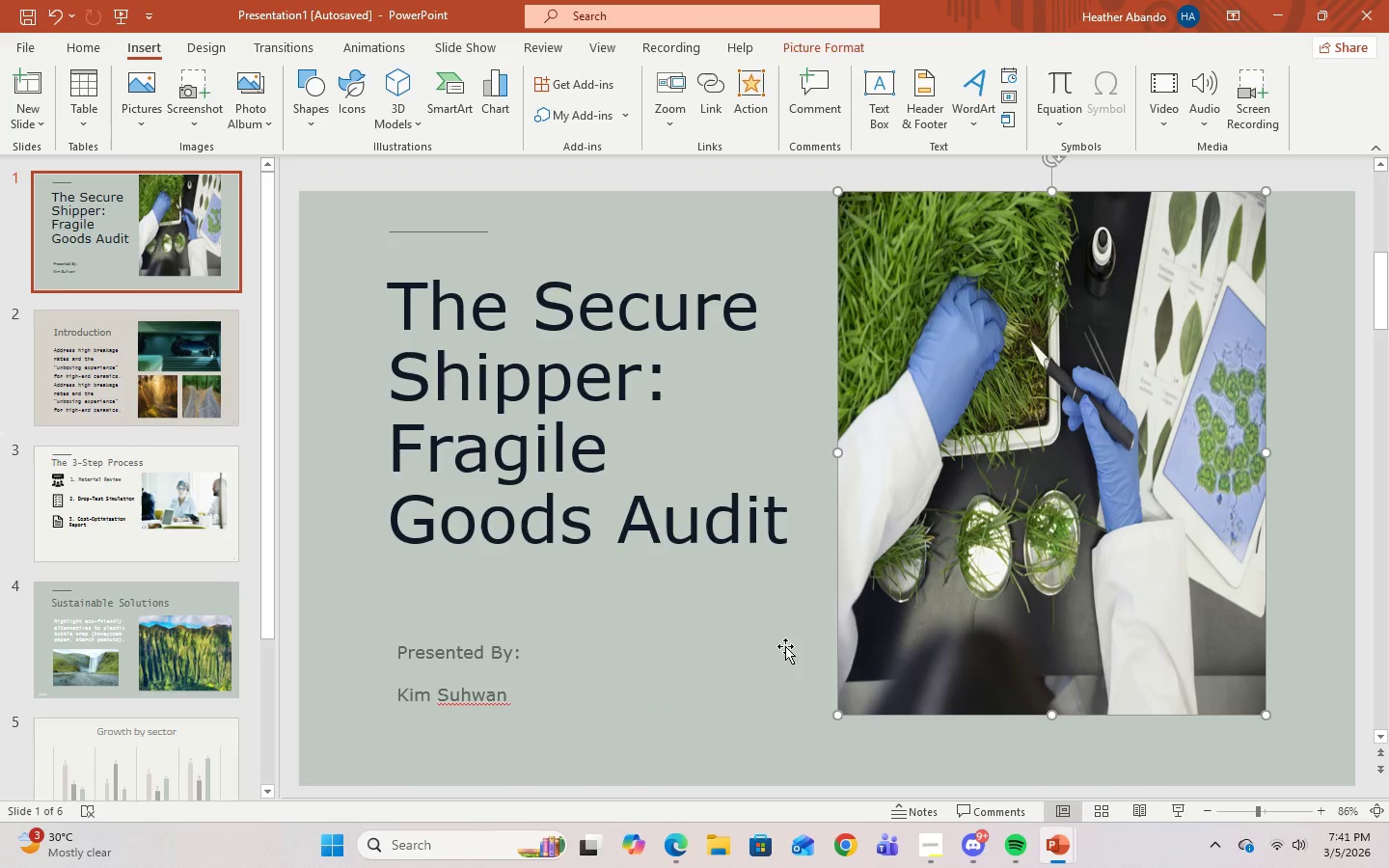 
left_click([782, 646])
 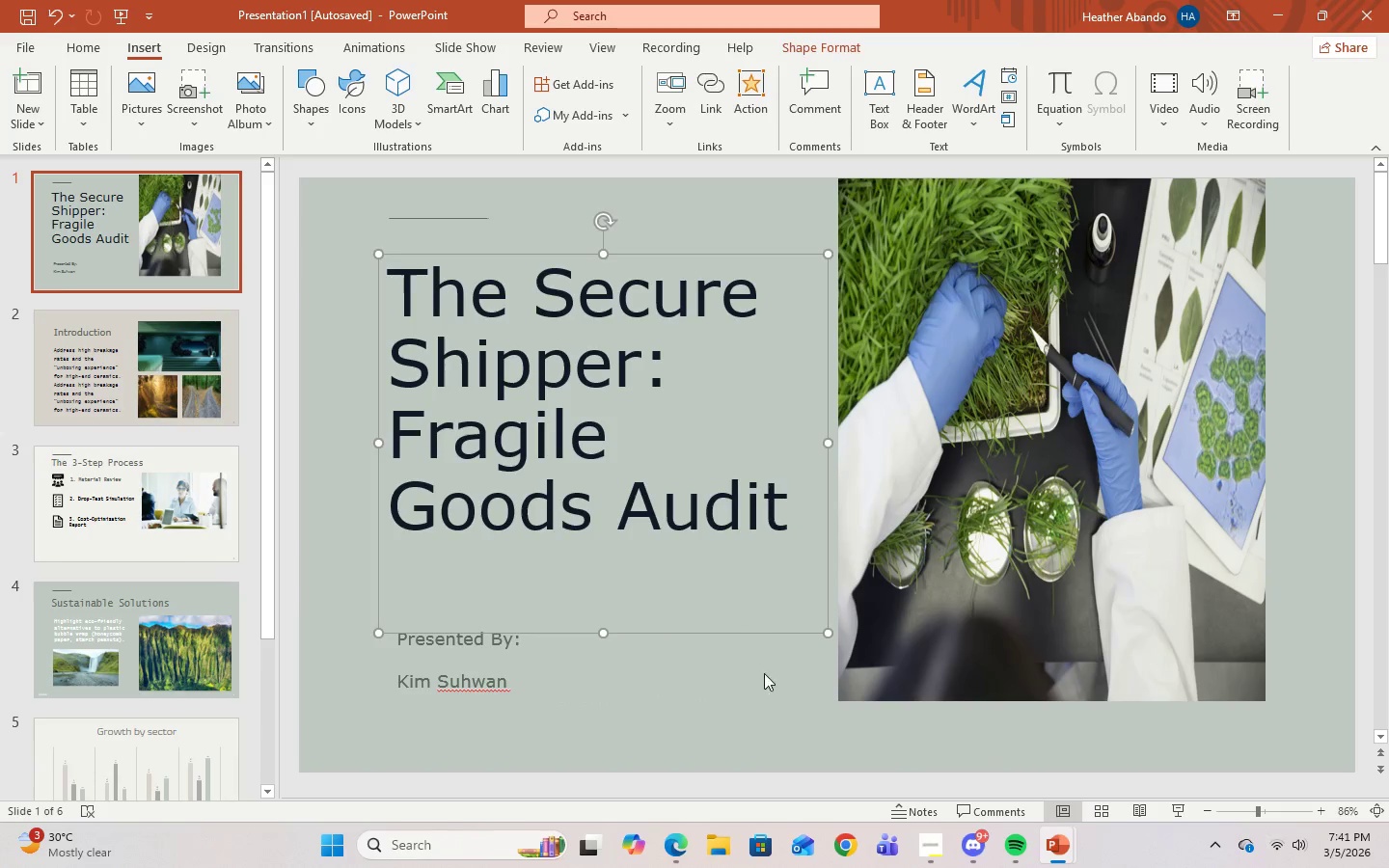 
left_click([756, 678])
 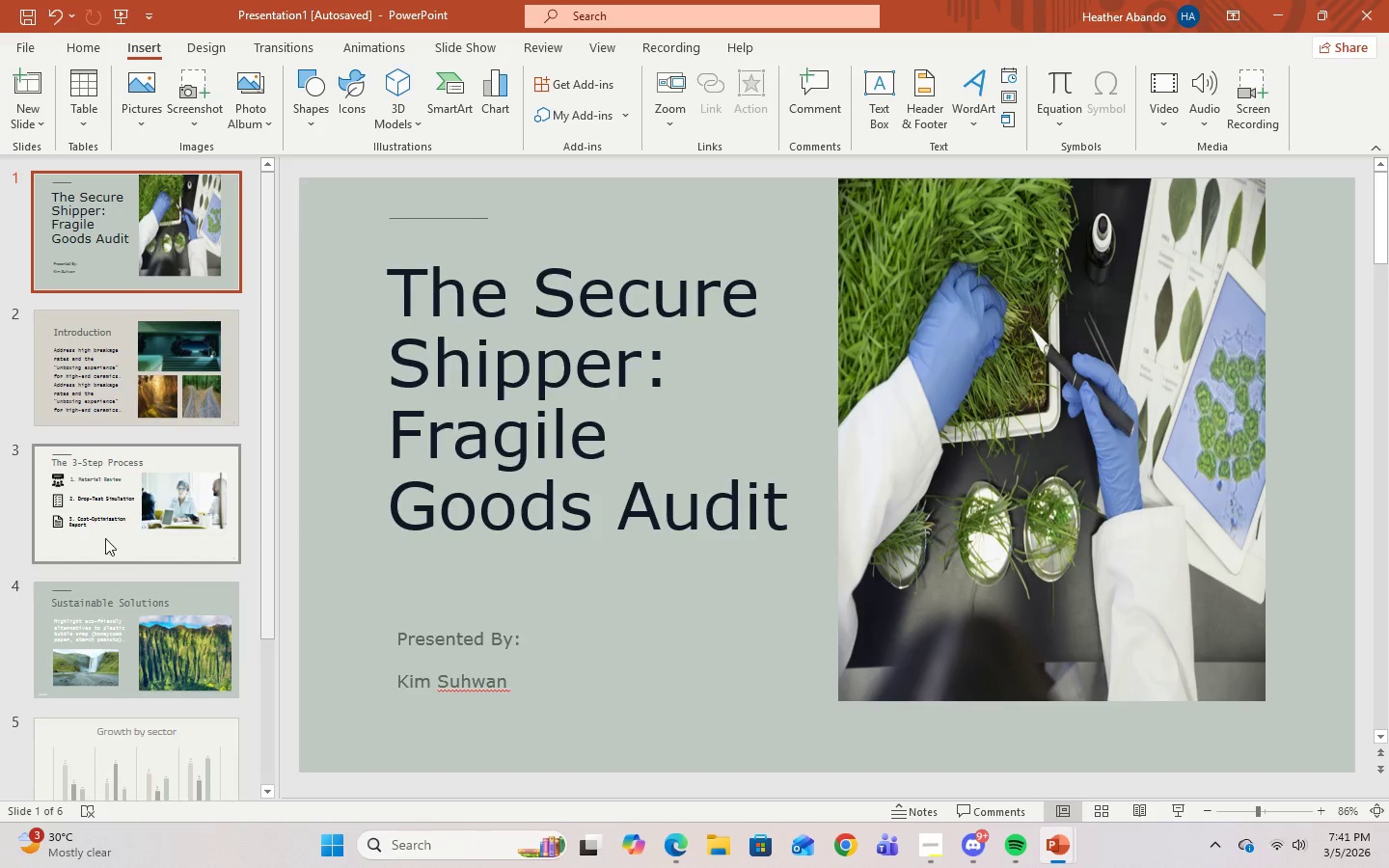 
scroll: coordinate [187, 518], scroll_direction: down, amount: 3.0
 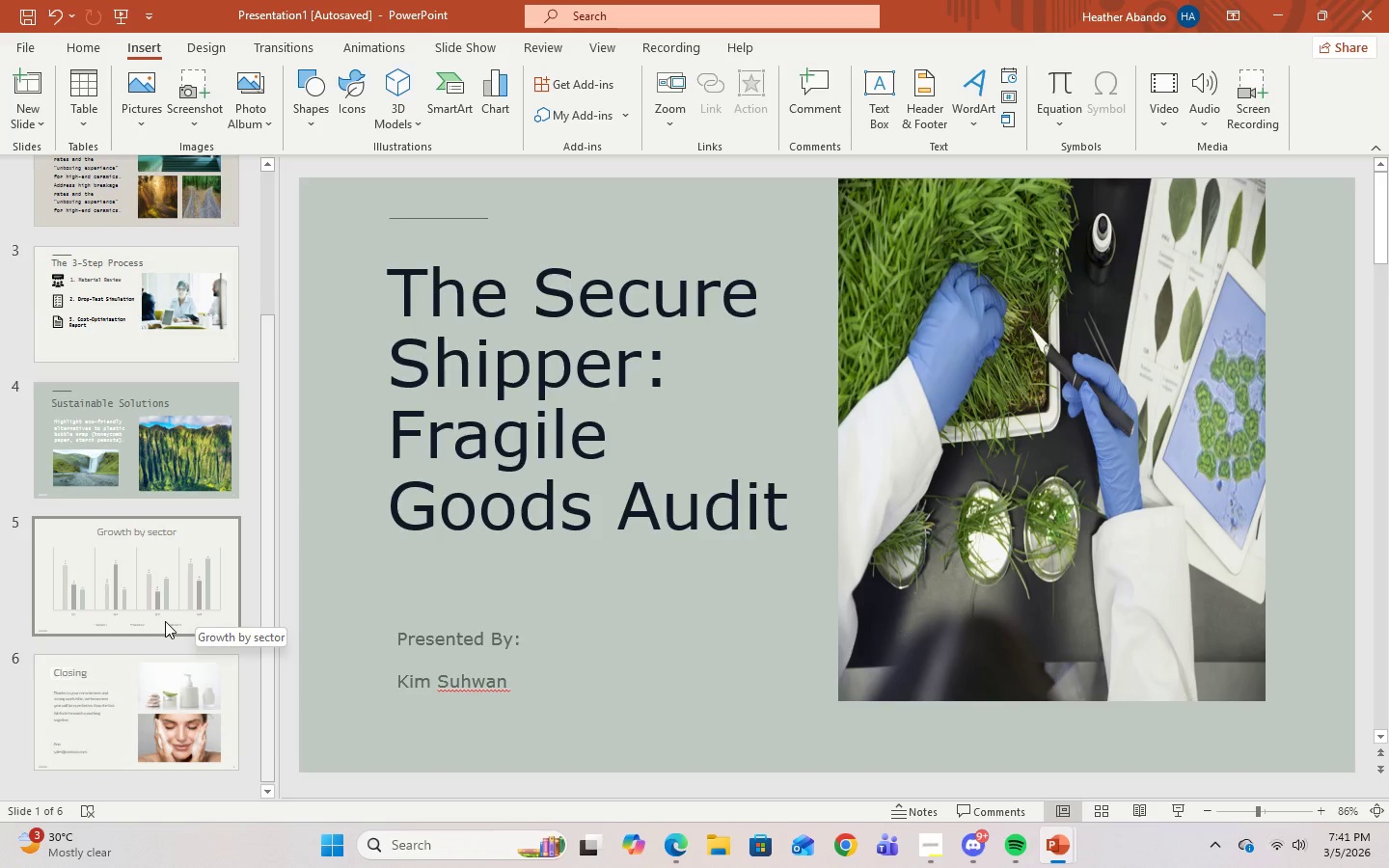 
left_click([165, 621])
 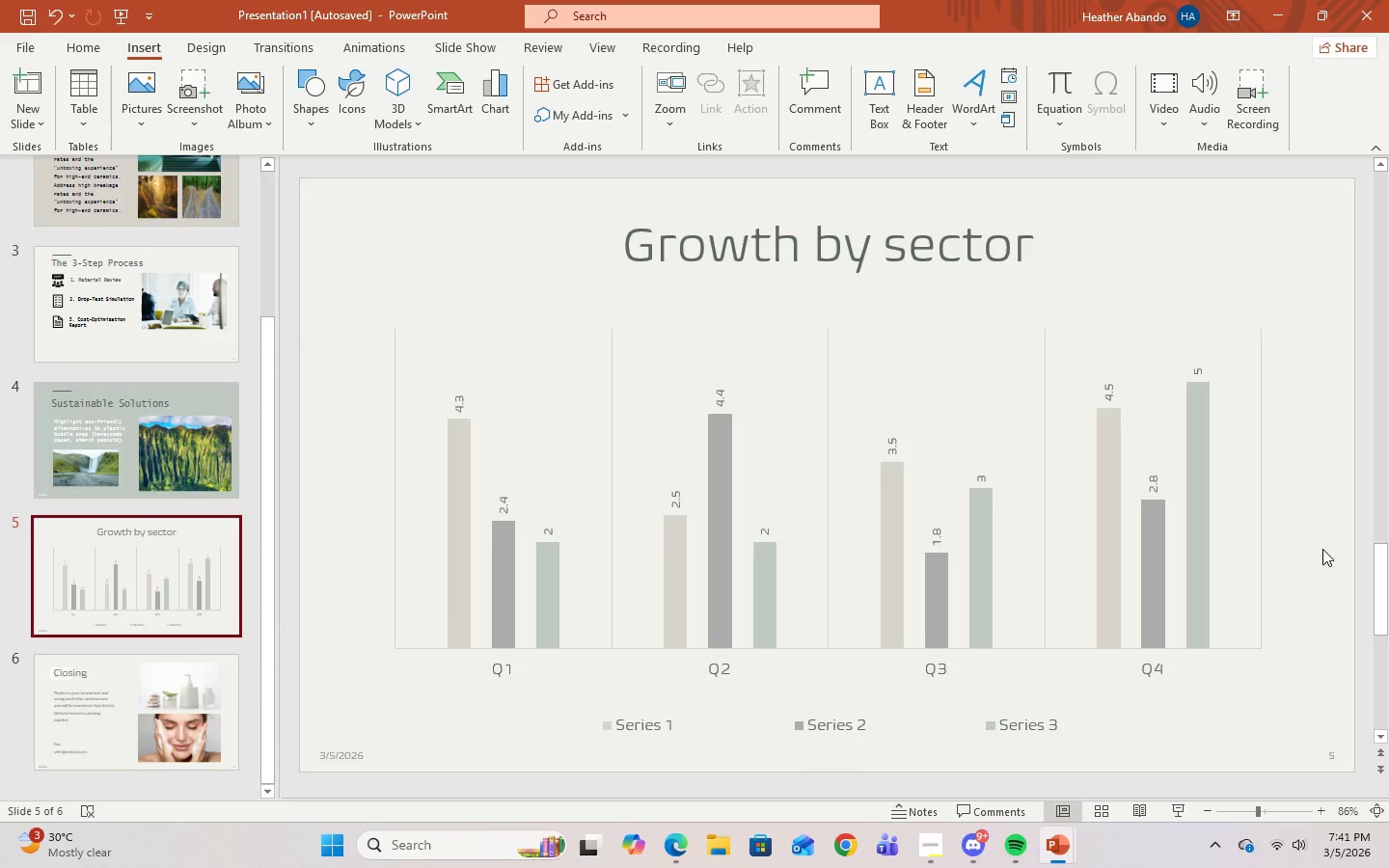 
left_click([1077, 454])
 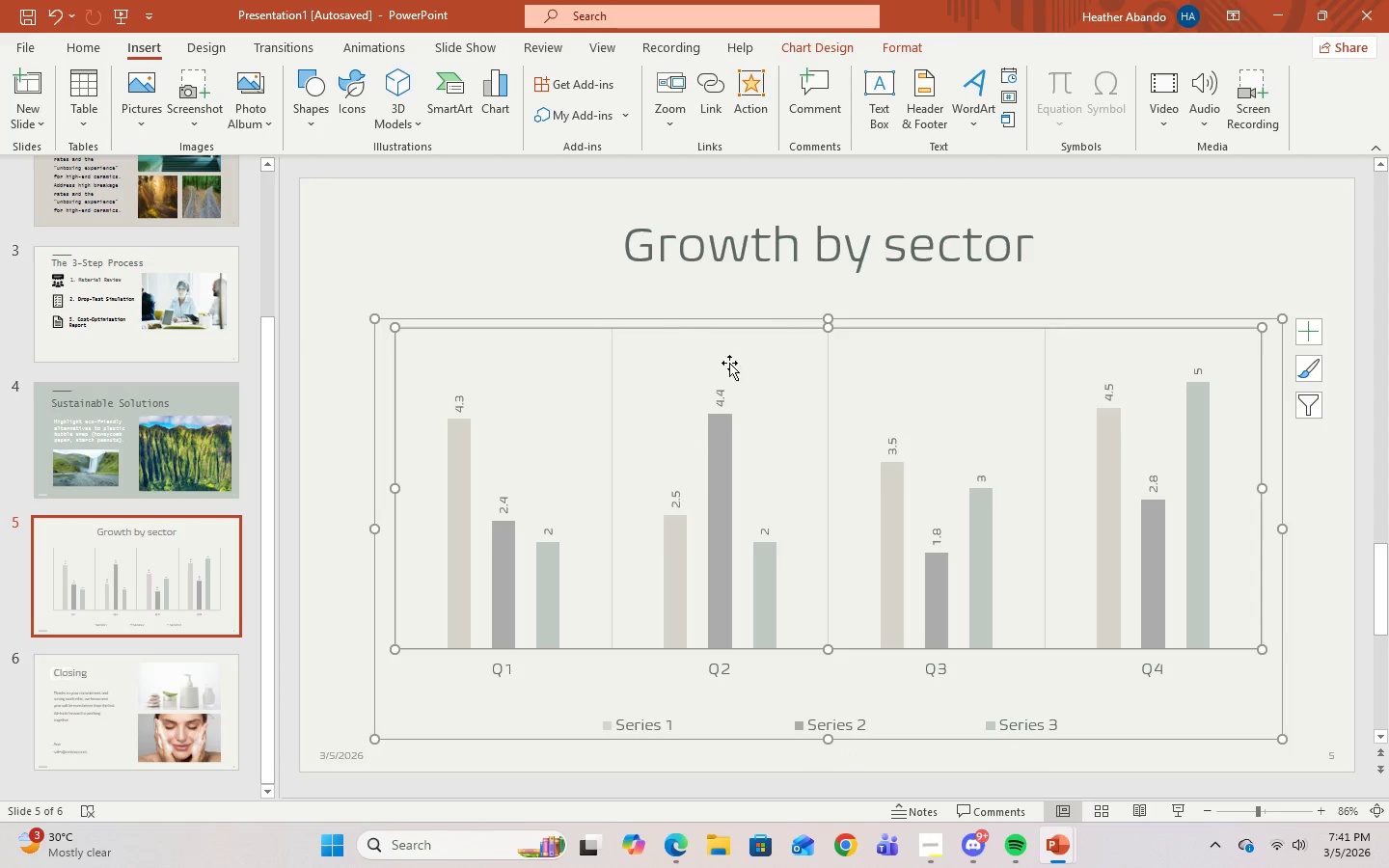 
left_click([858, 239])
 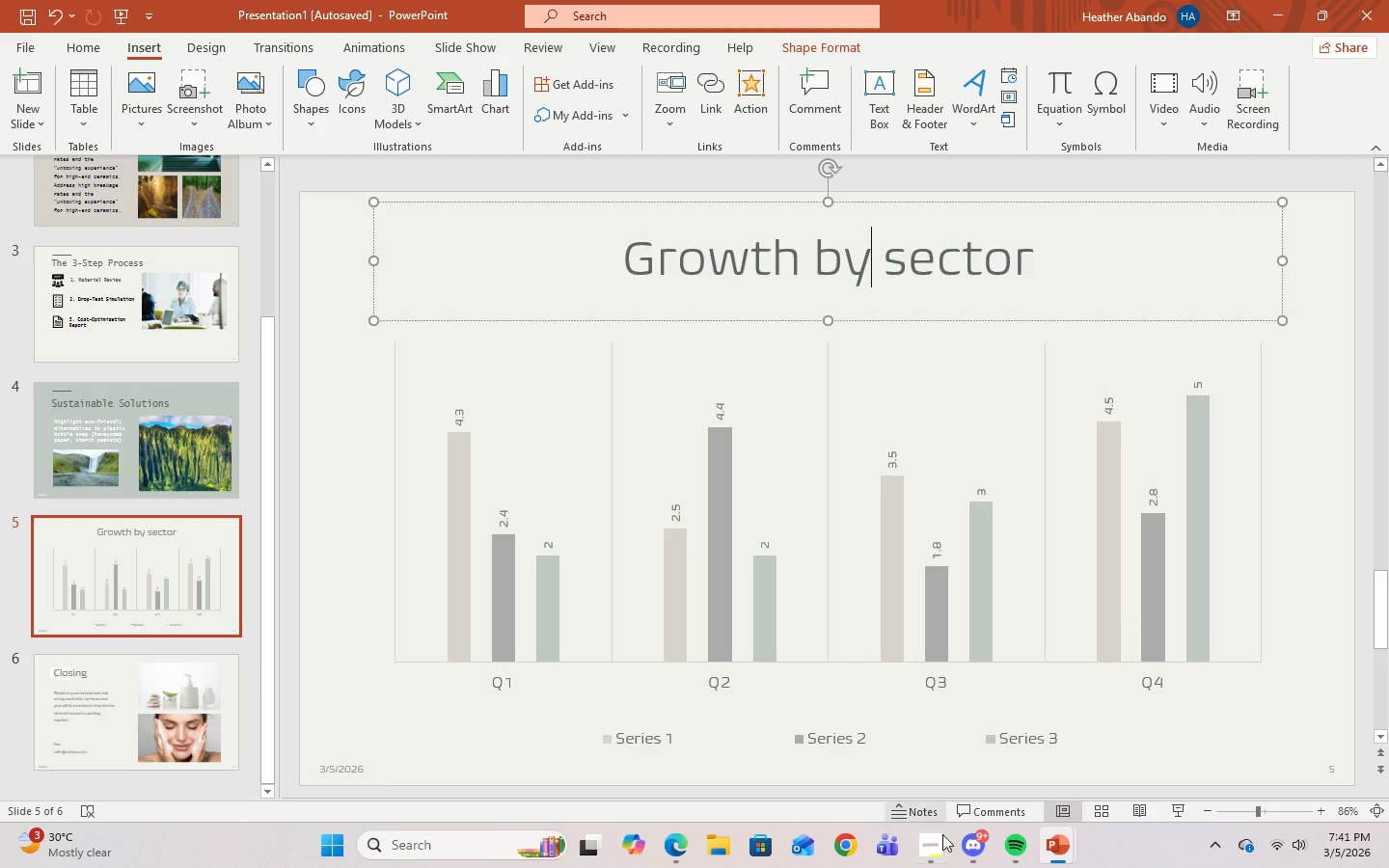 
left_click([938, 849])